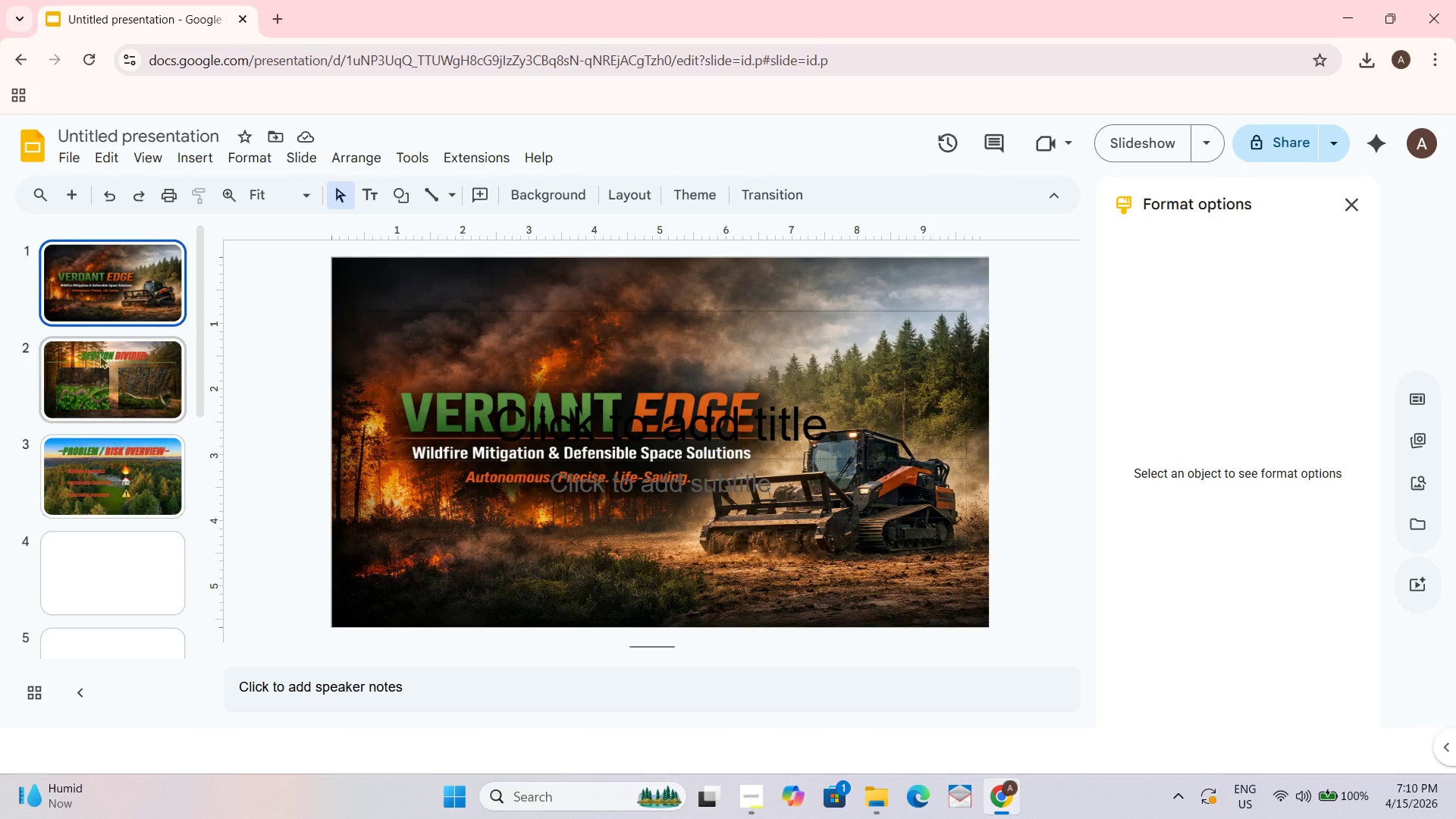 
left_click([99, 356])
 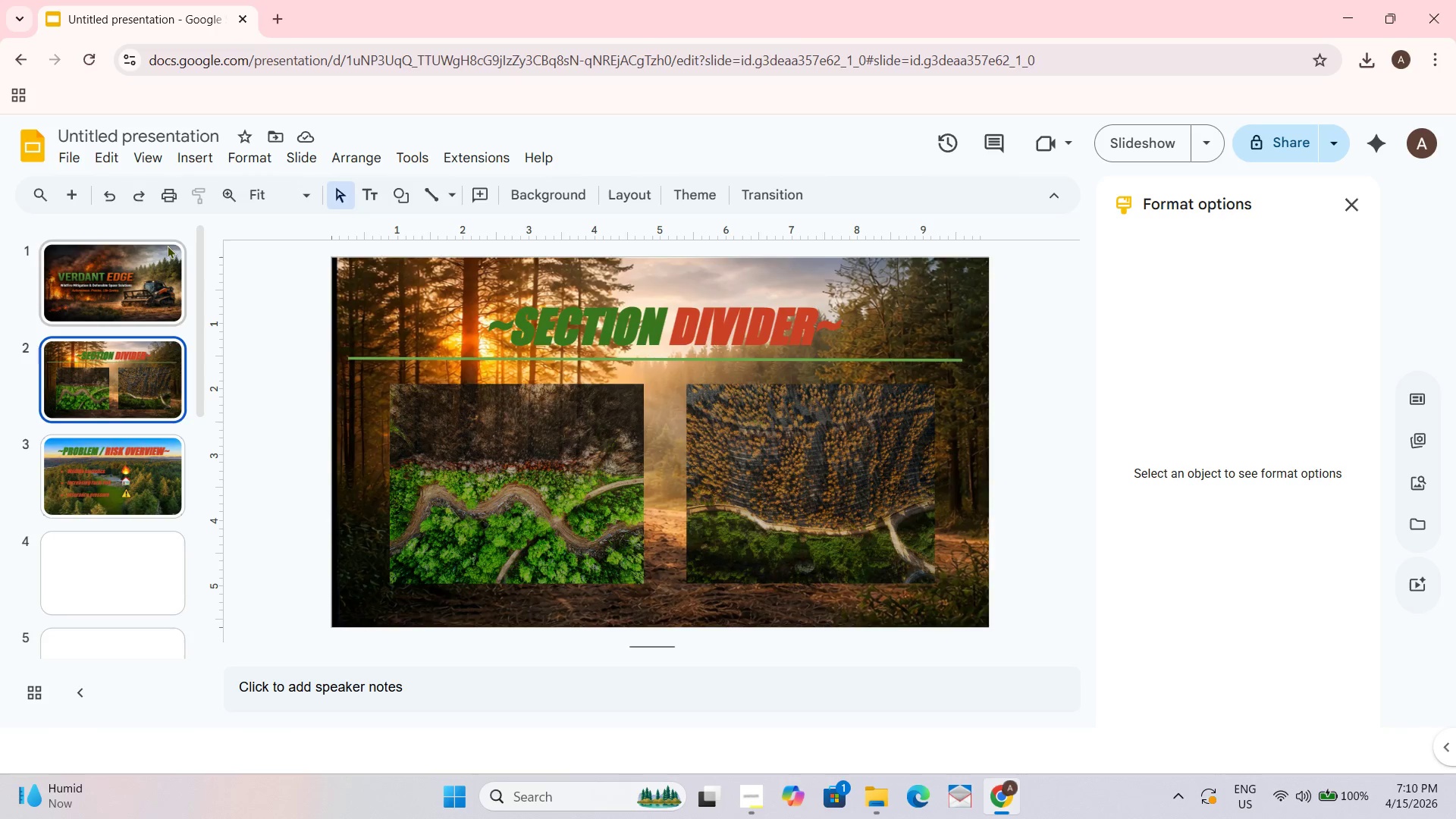 
left_click([141, 268])
 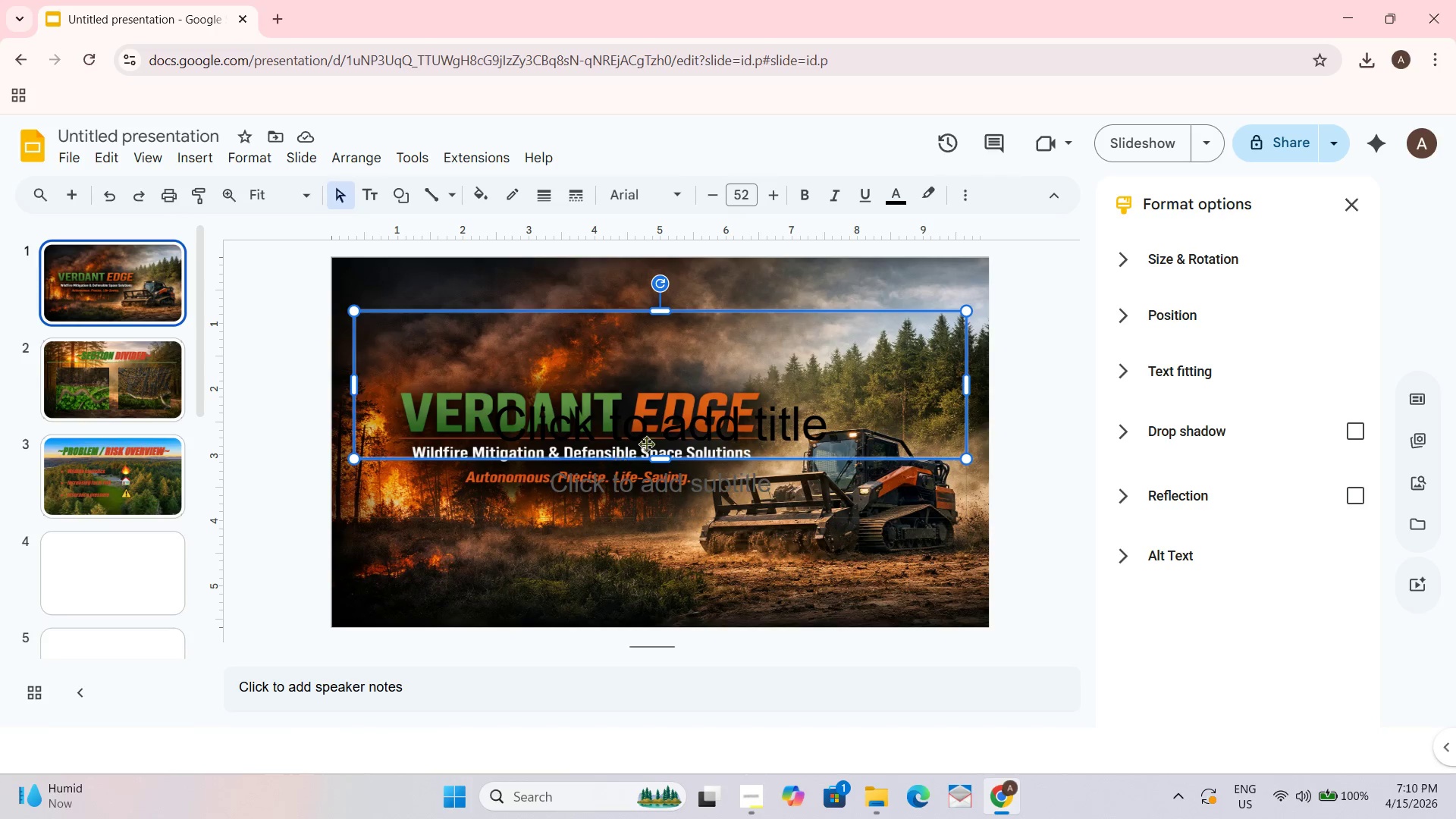 
right_click([804, 312])
 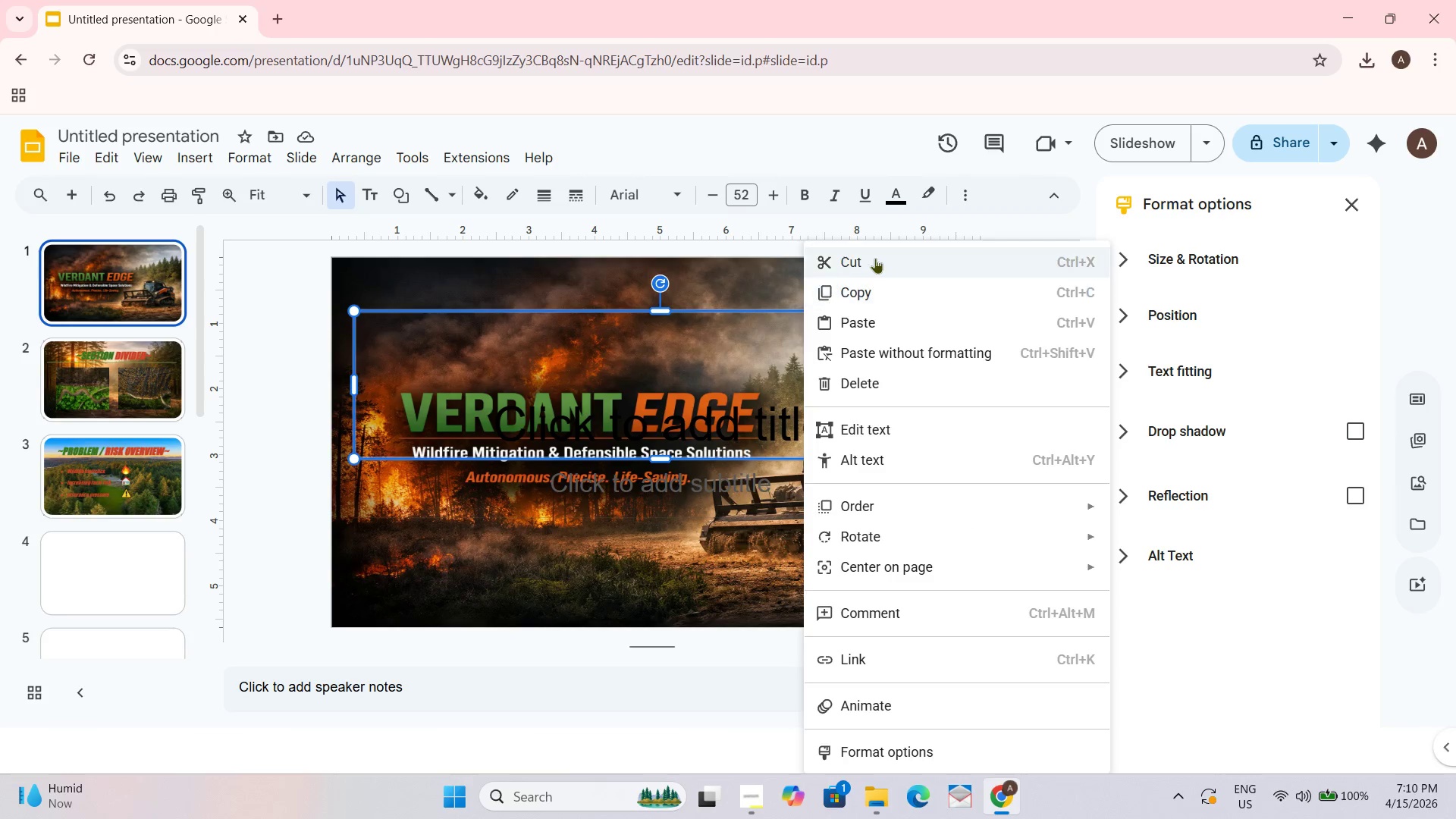 
left_click([875, 258])
 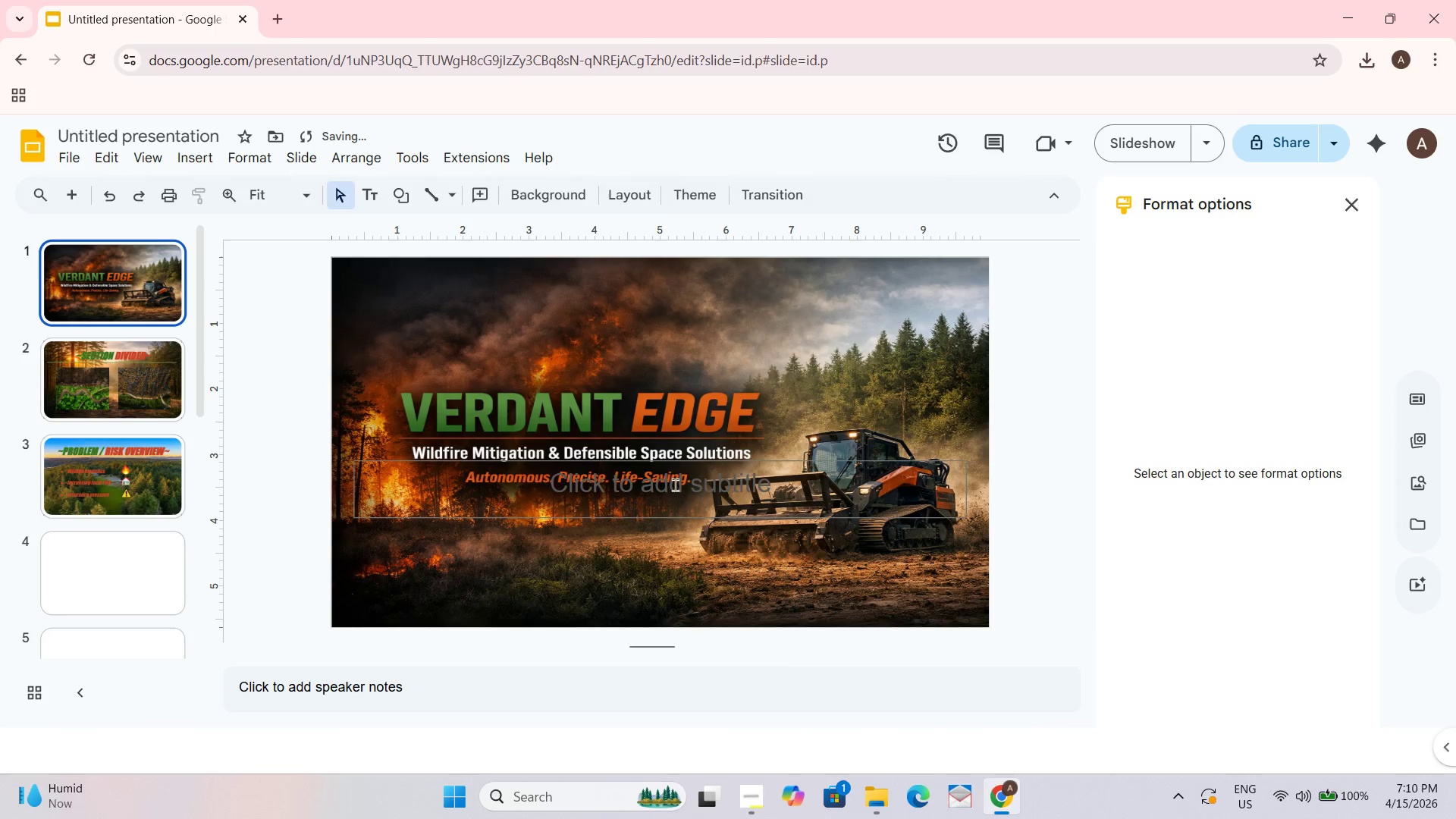 
left_click([670, 492])
 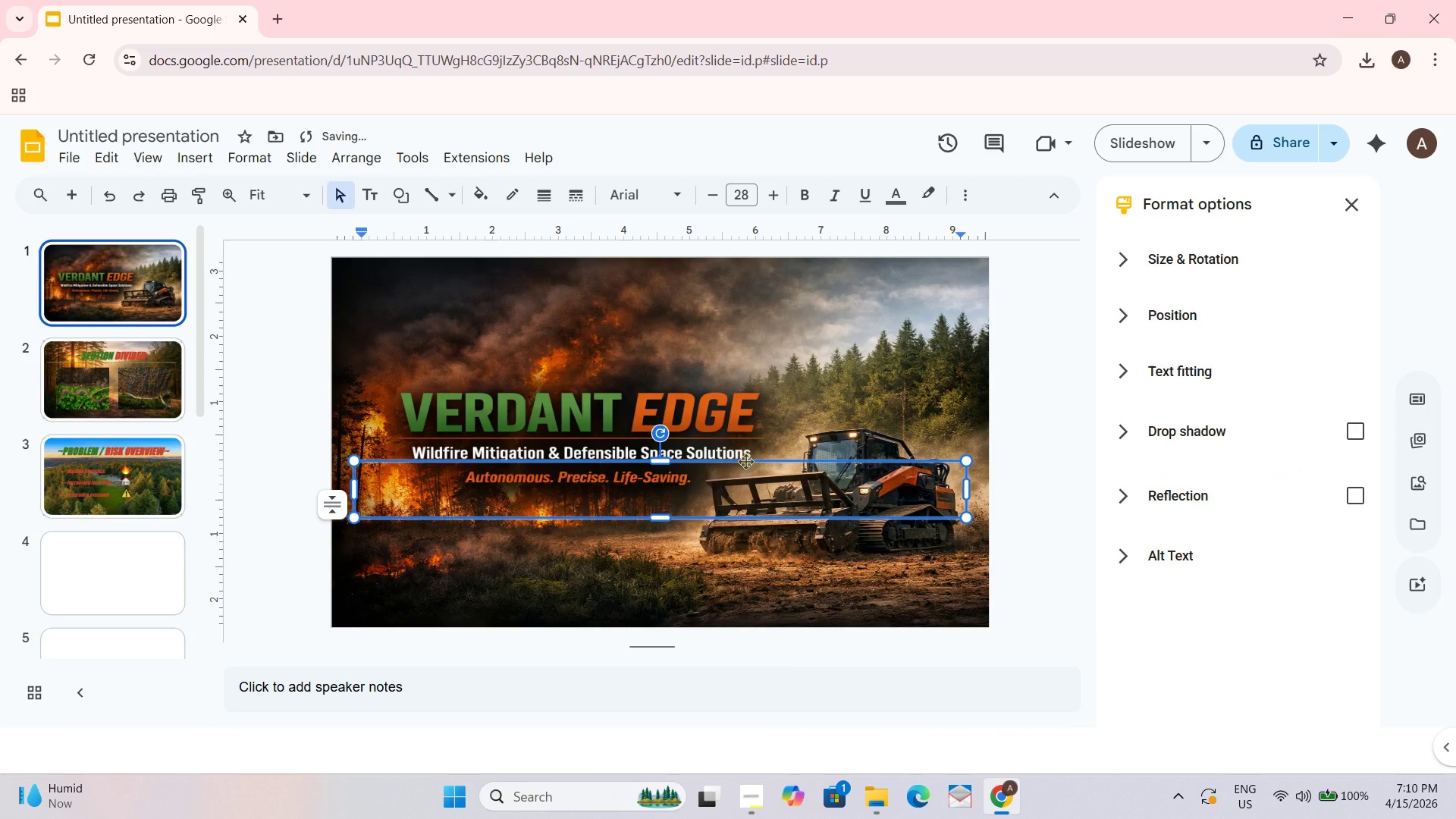 
right_click([745, 460])
 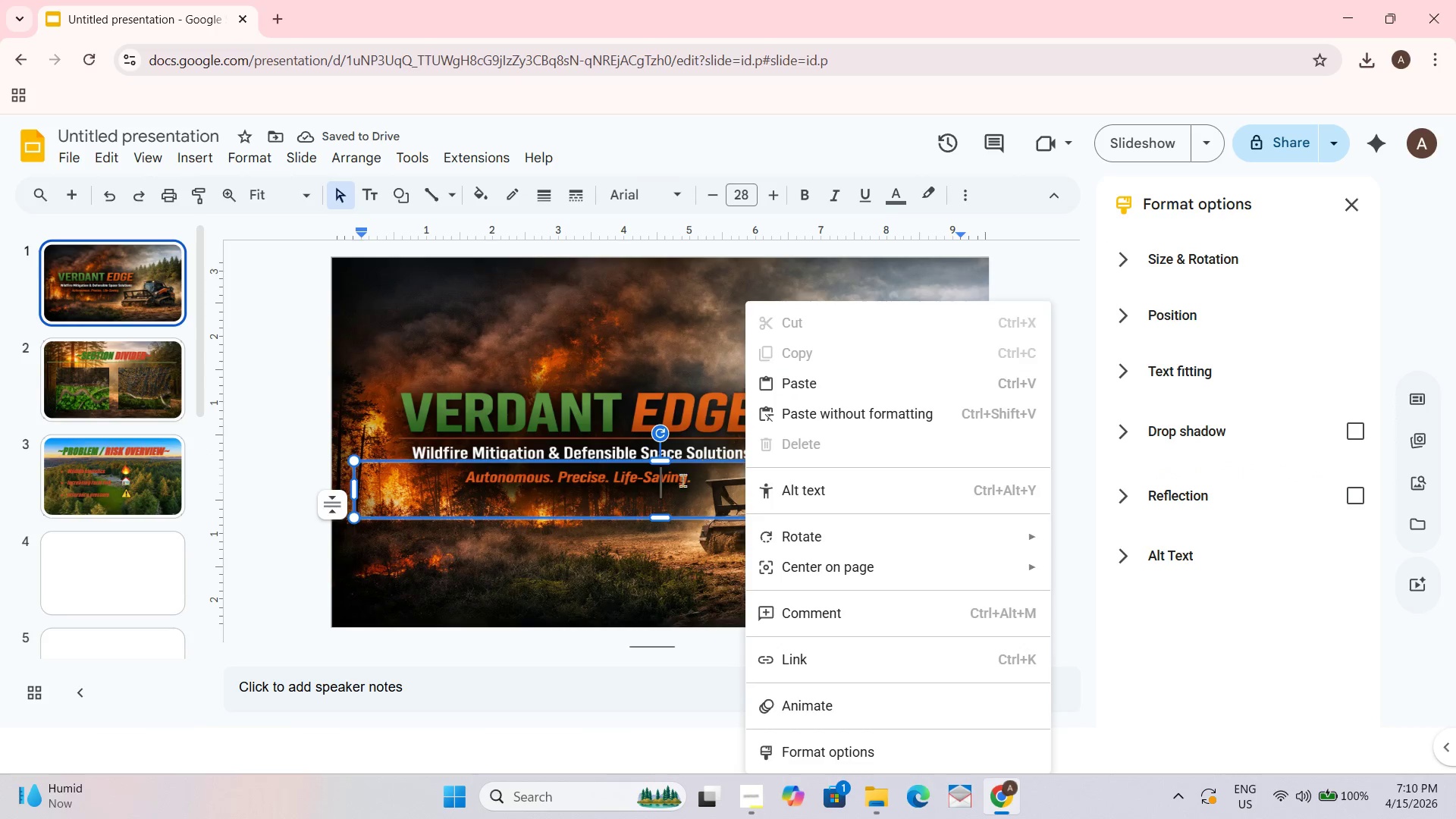 
left_click([657, 472])
 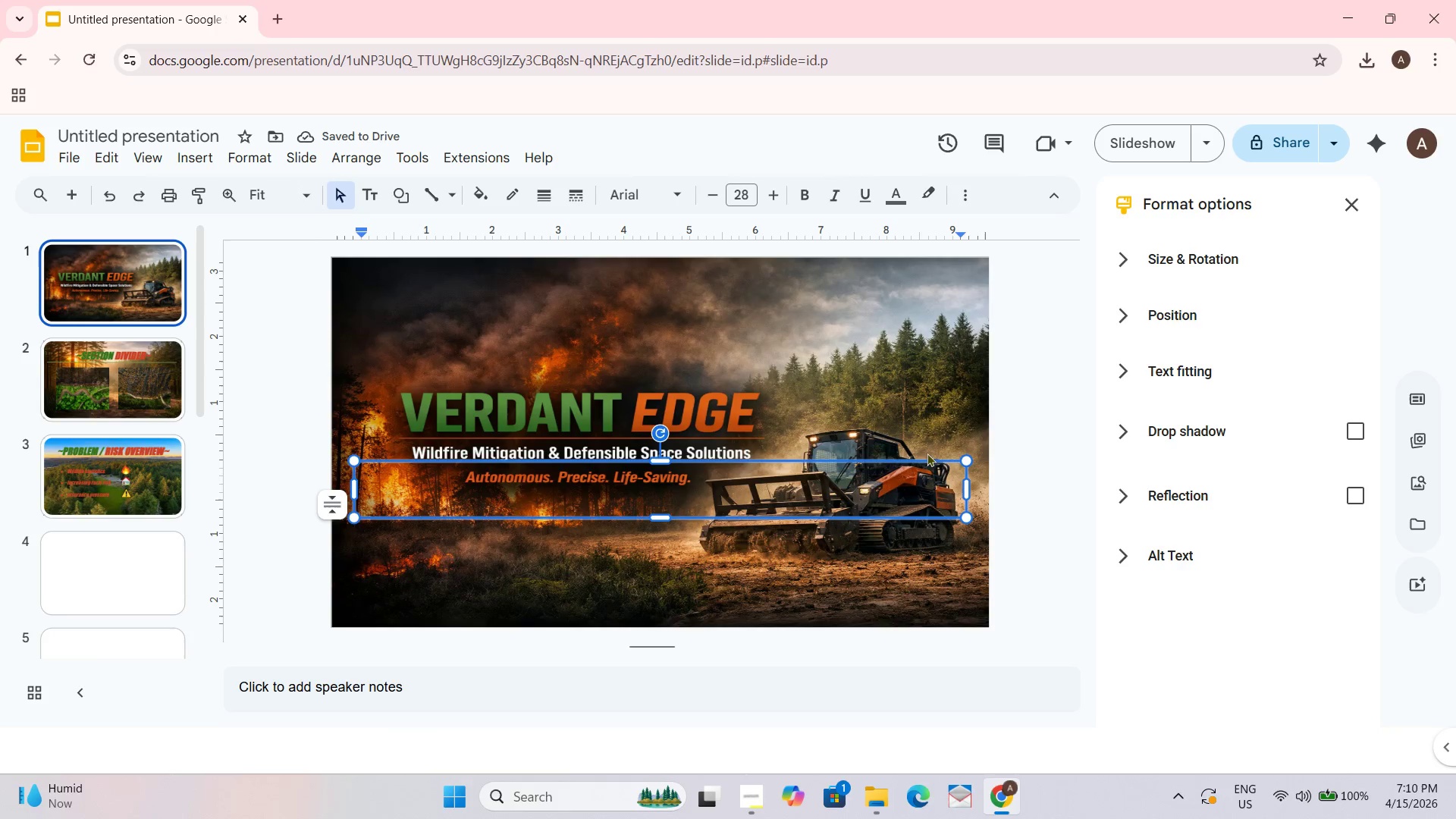 
left_click([927, 453])
 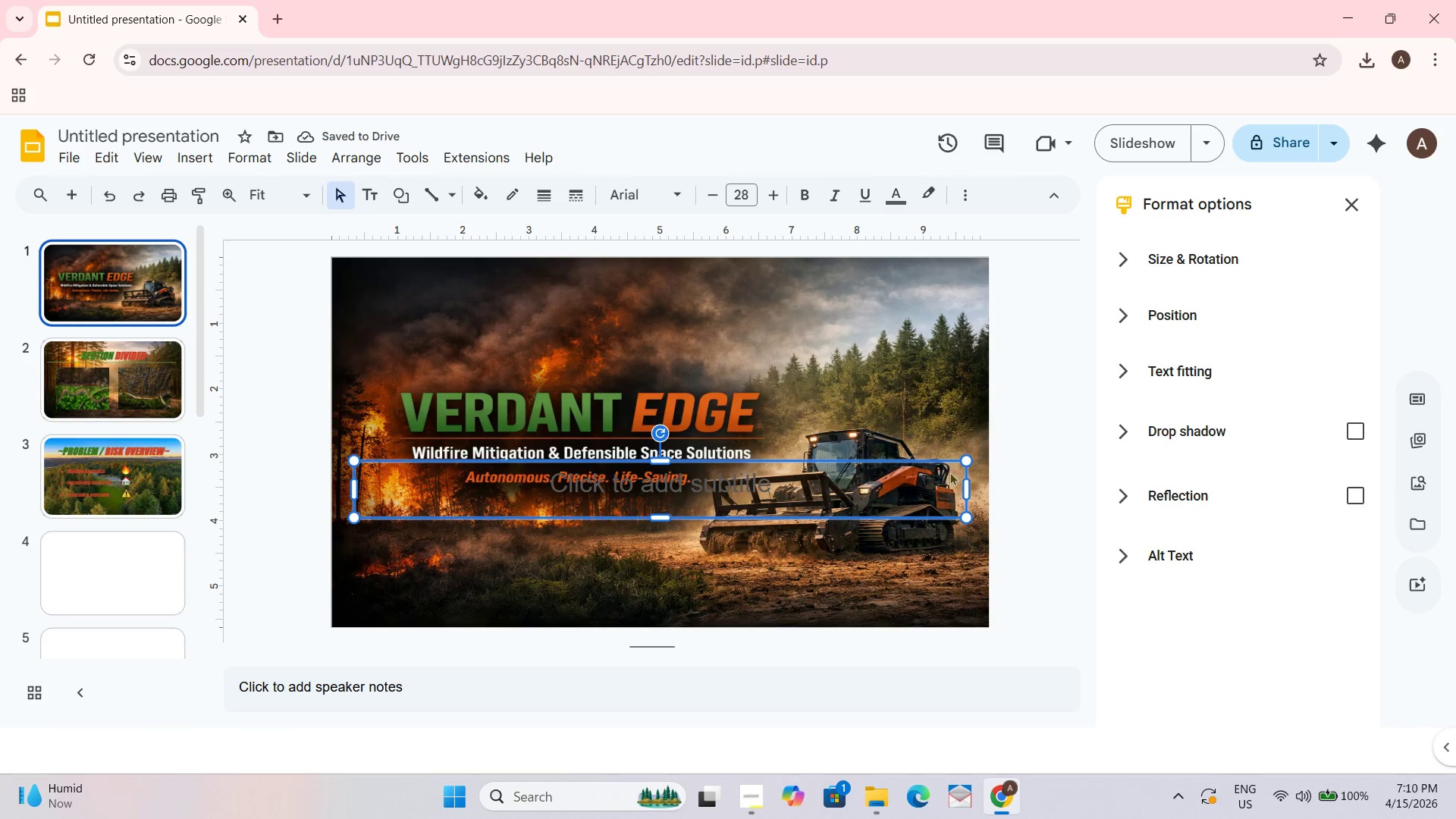 
left_click([942, 460])
 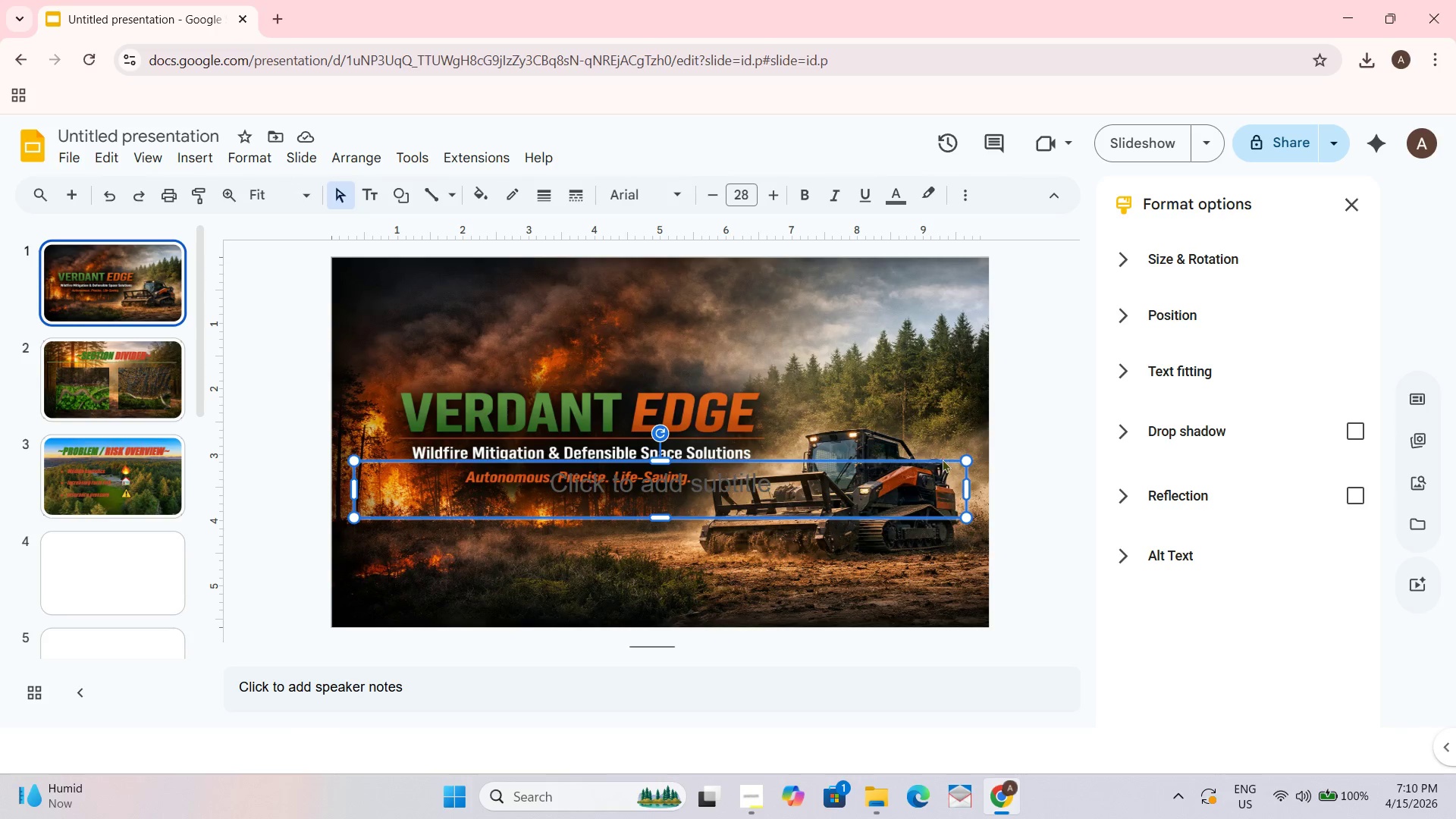 
double_click([941, 461])
 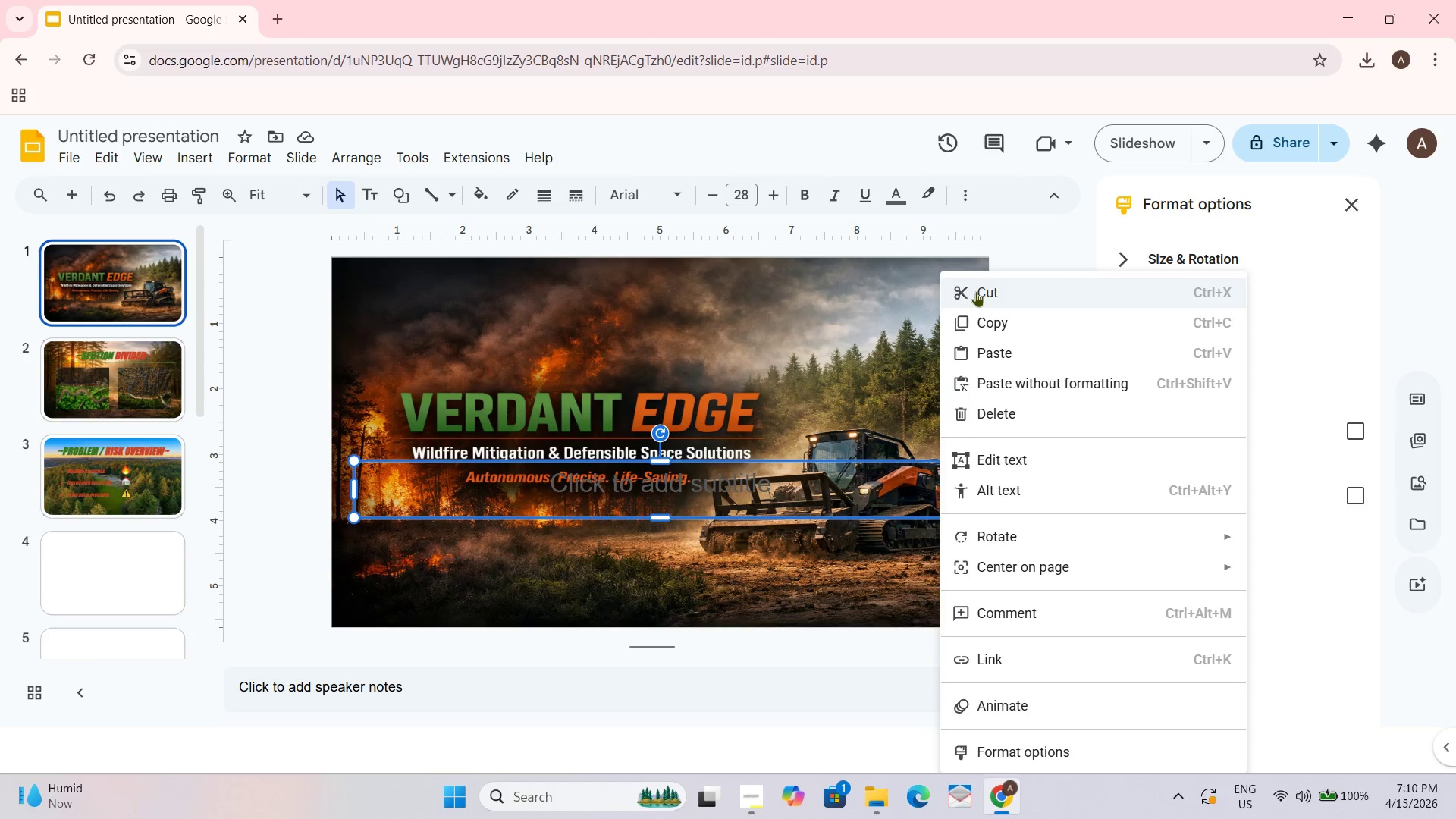 
left_click([976, 287])
 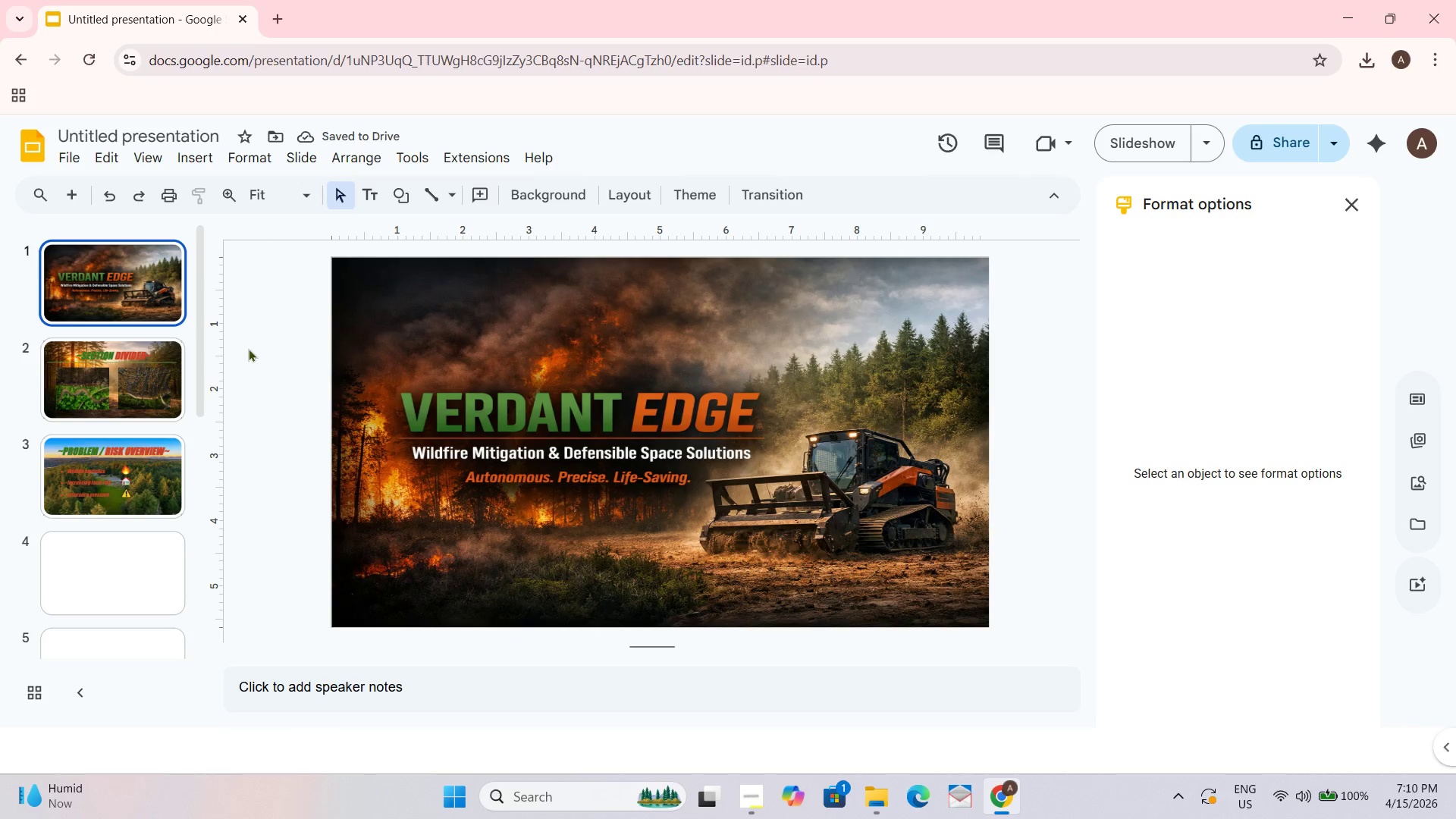 
left_click([535, 414])
 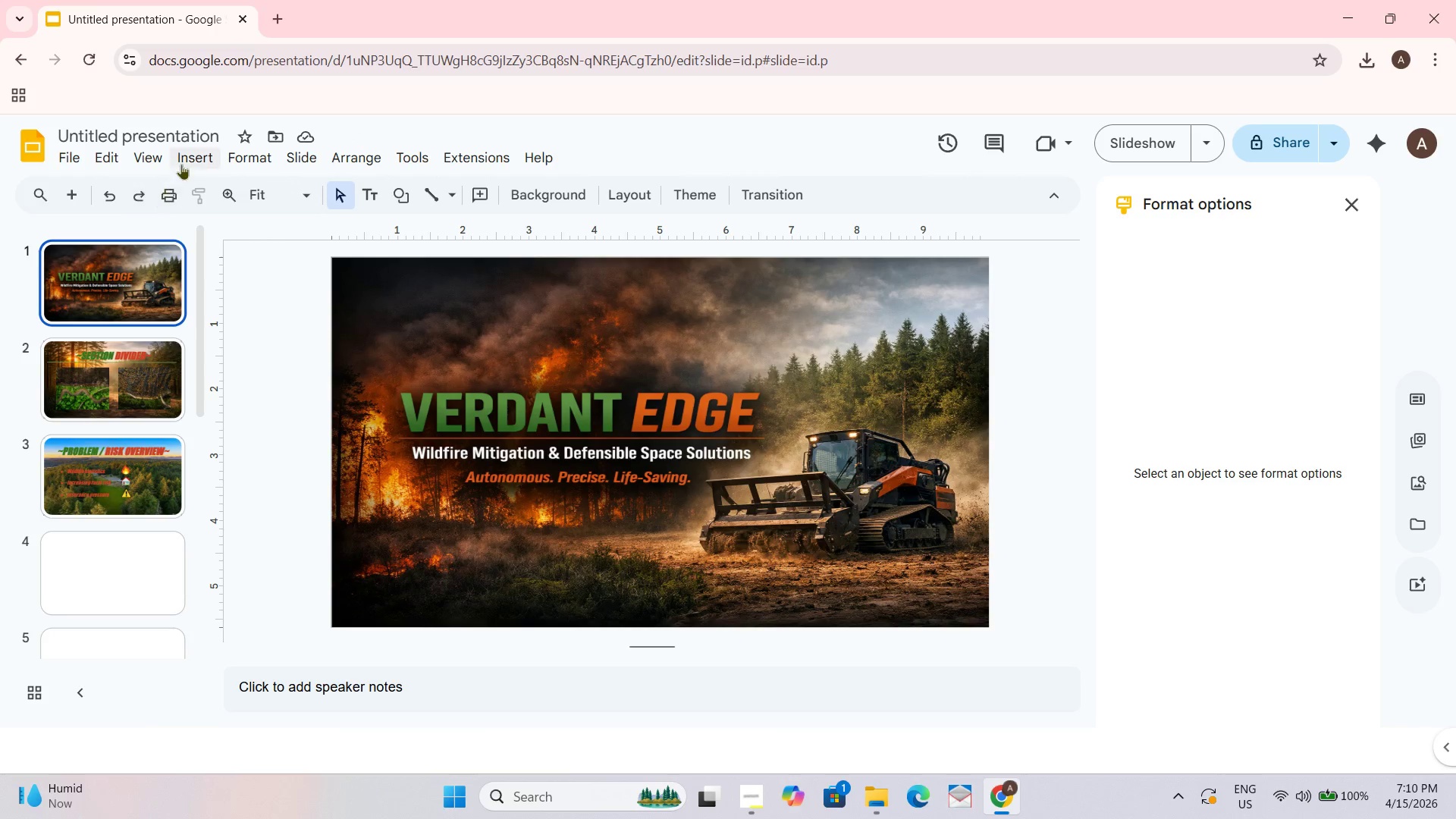 
left_click([235, 157])
 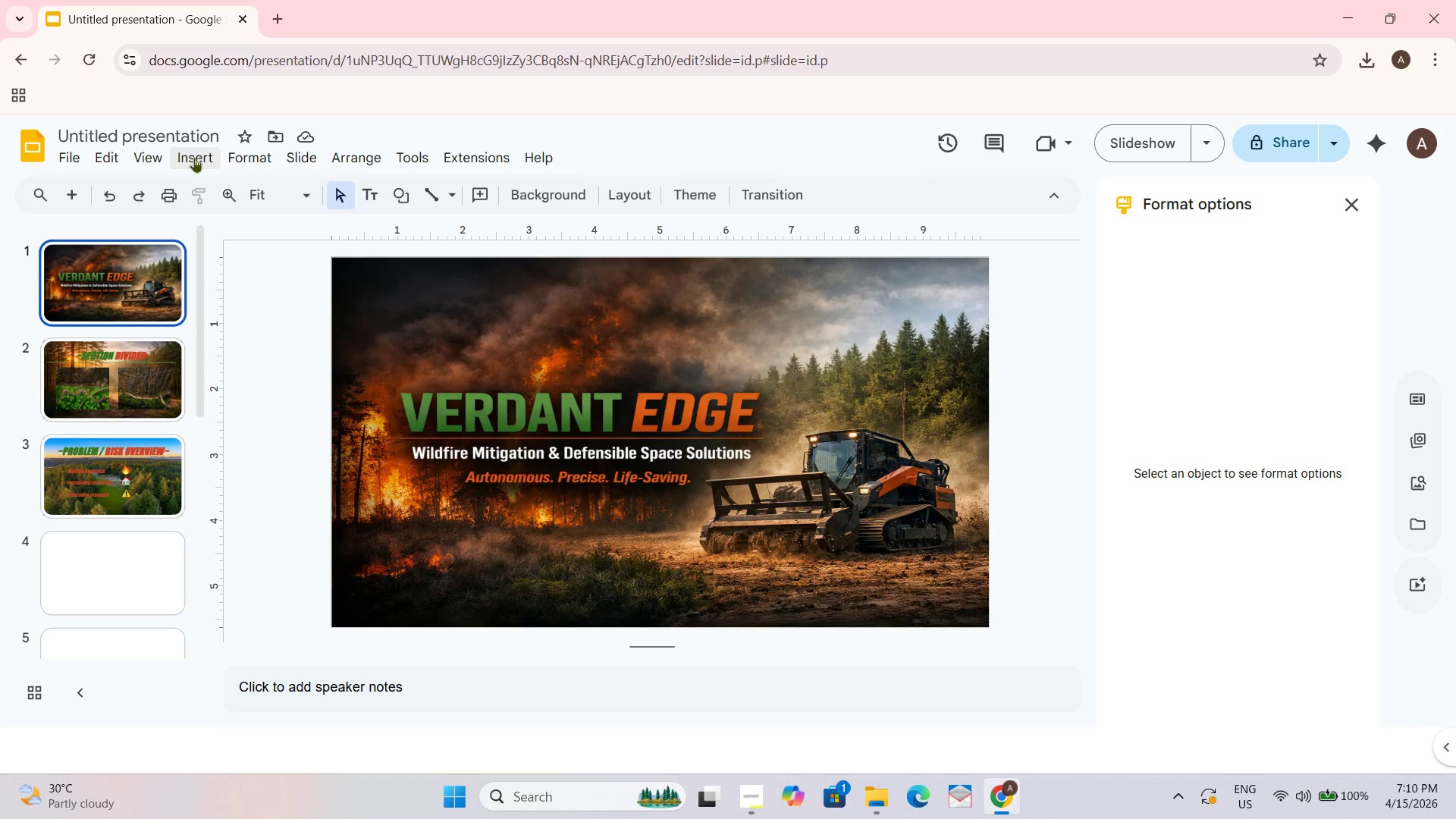 
double_click([194, 157])
 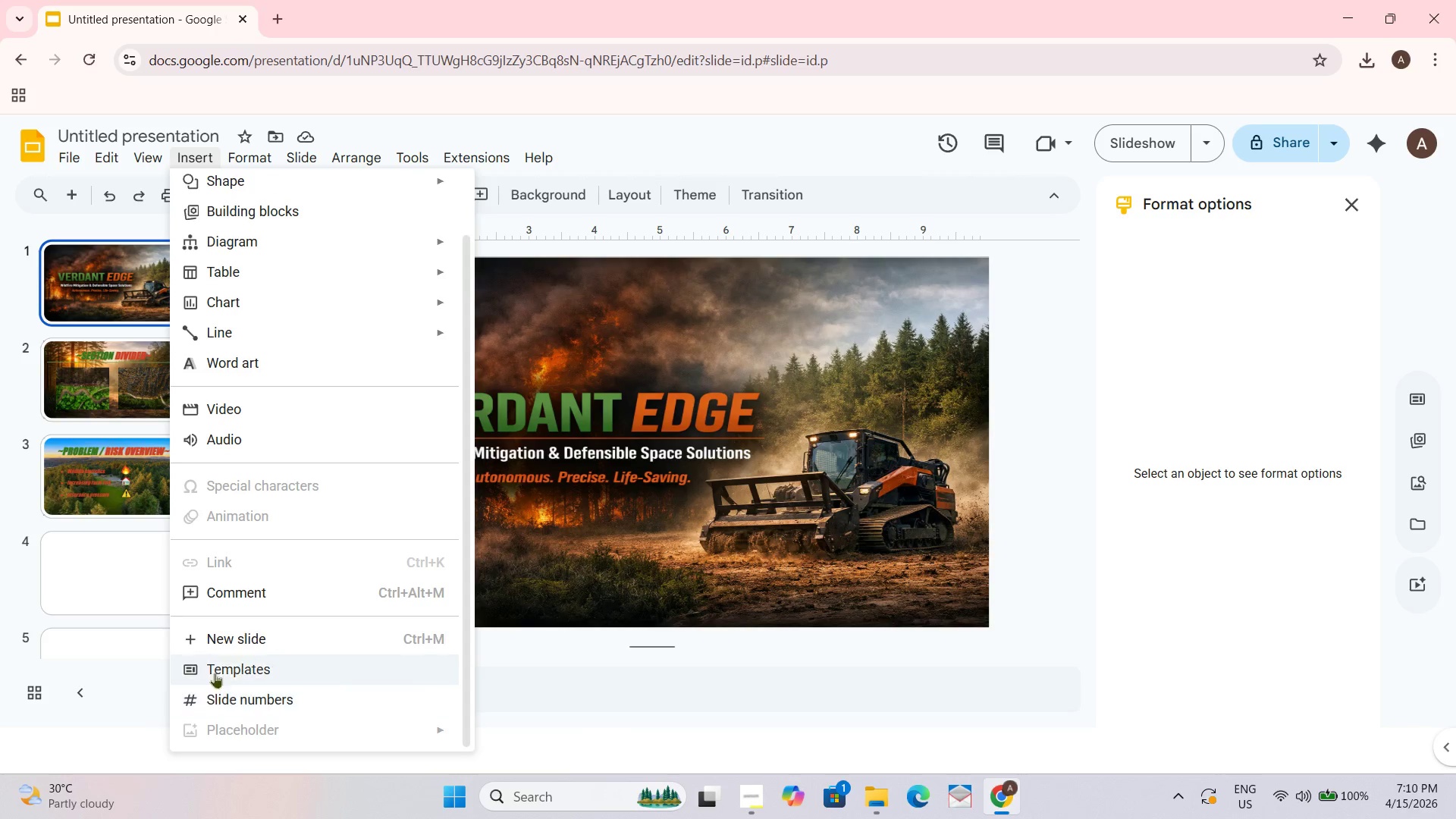 
wait(5.17)
 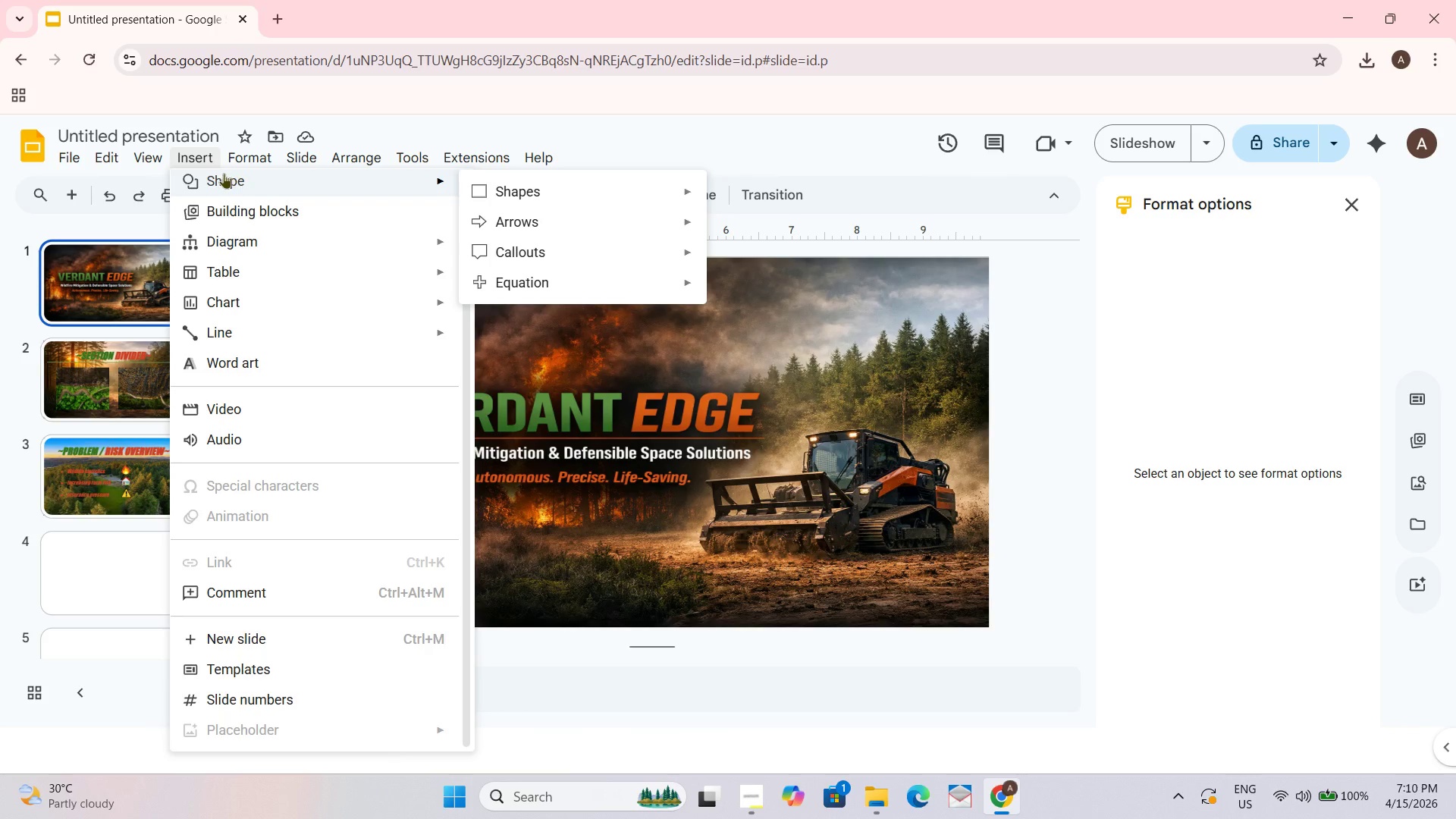 
left_click([1106, 468])
 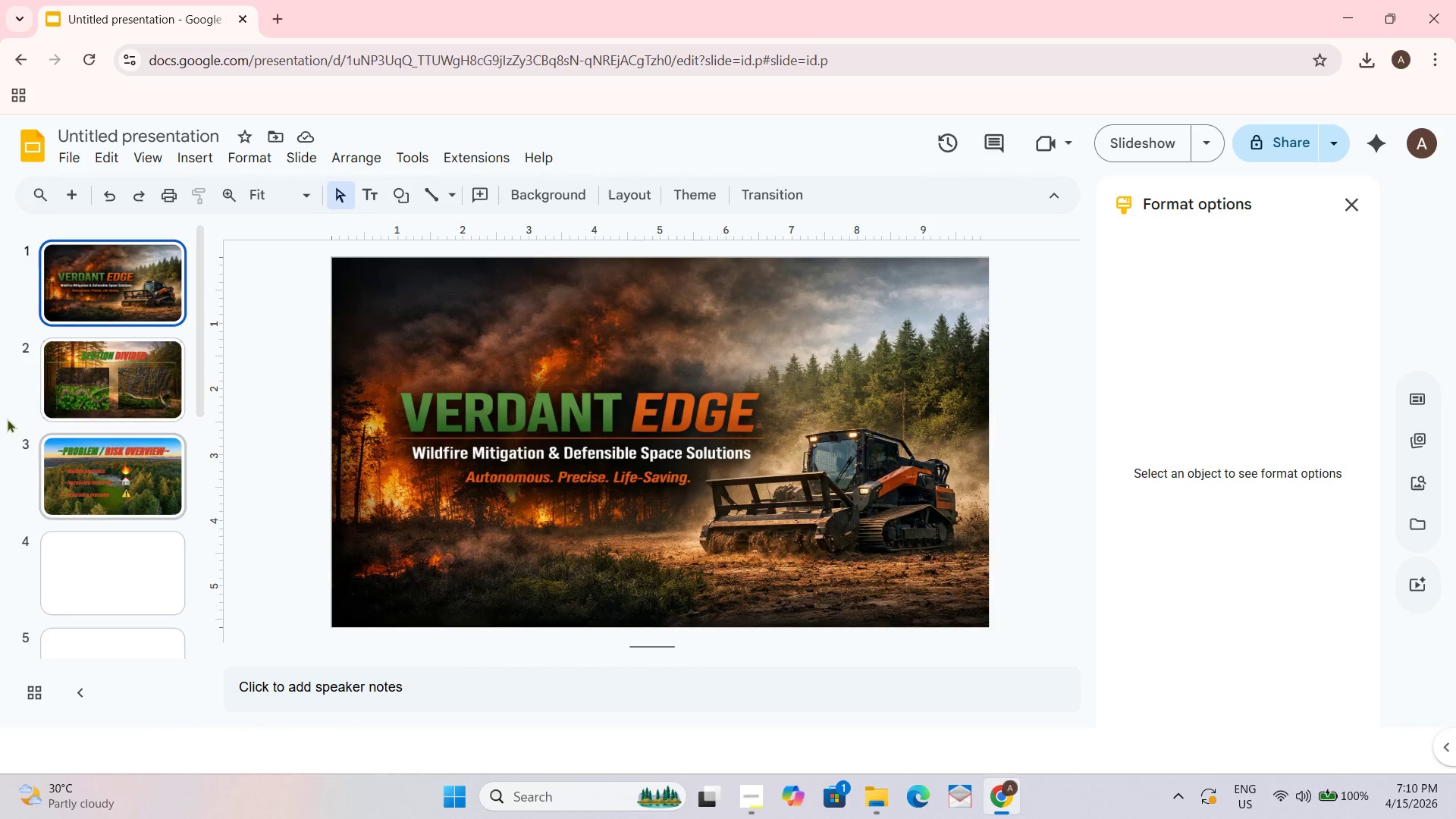 
left_click([73, 397])
 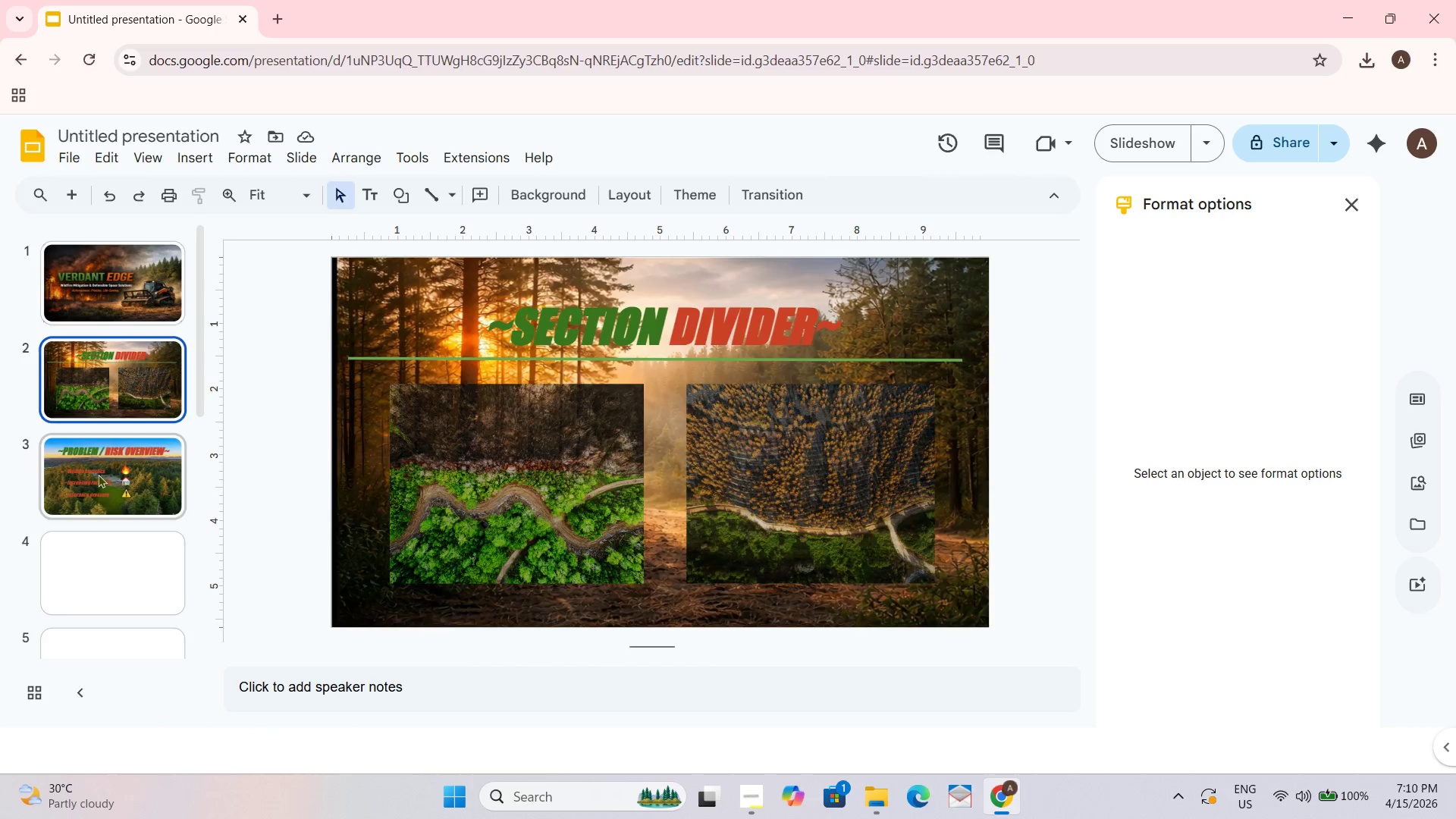 
left_click([94, 490])
 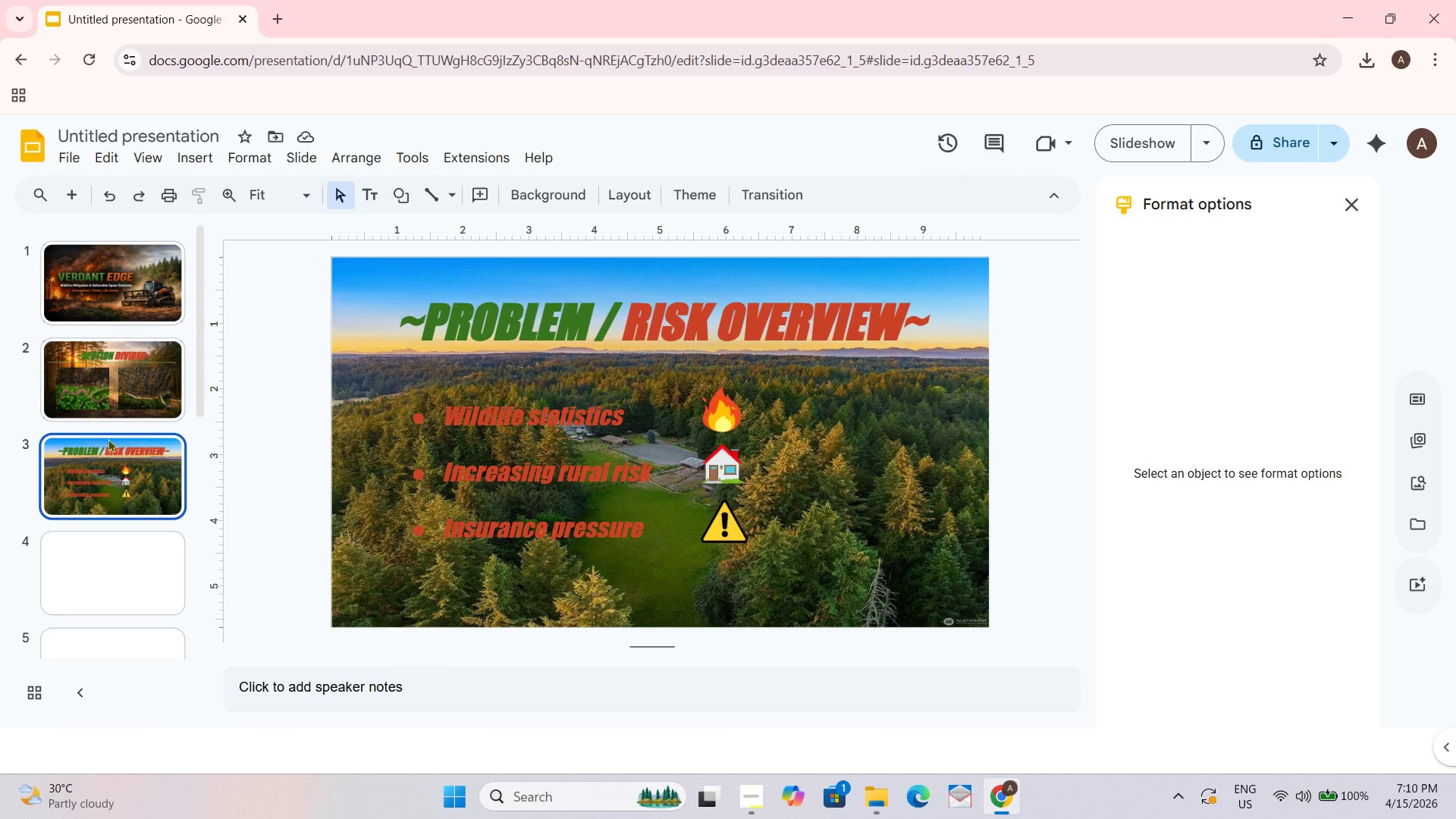 
left_click([115, 411])
 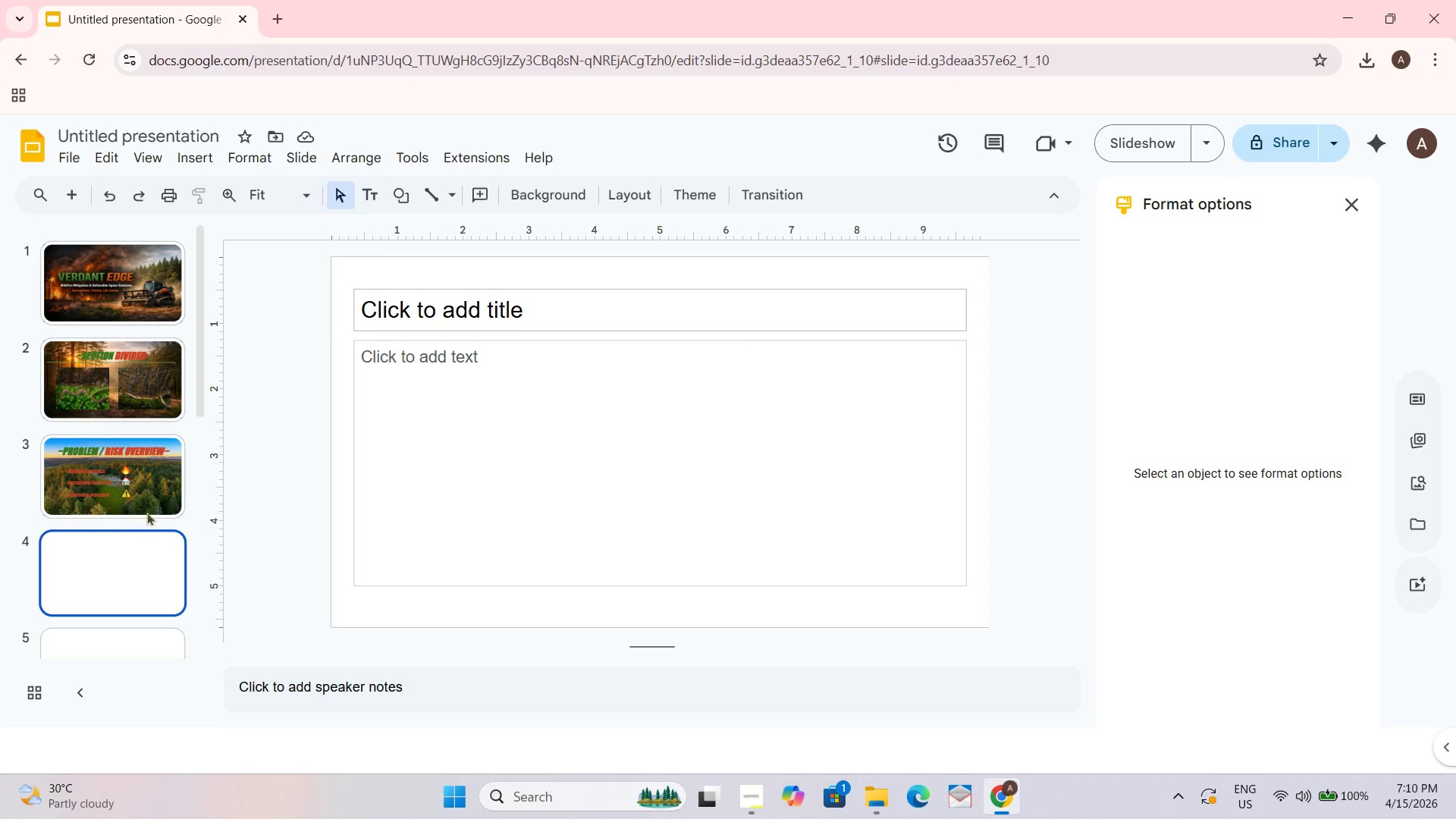 
left_click([110, 429])
 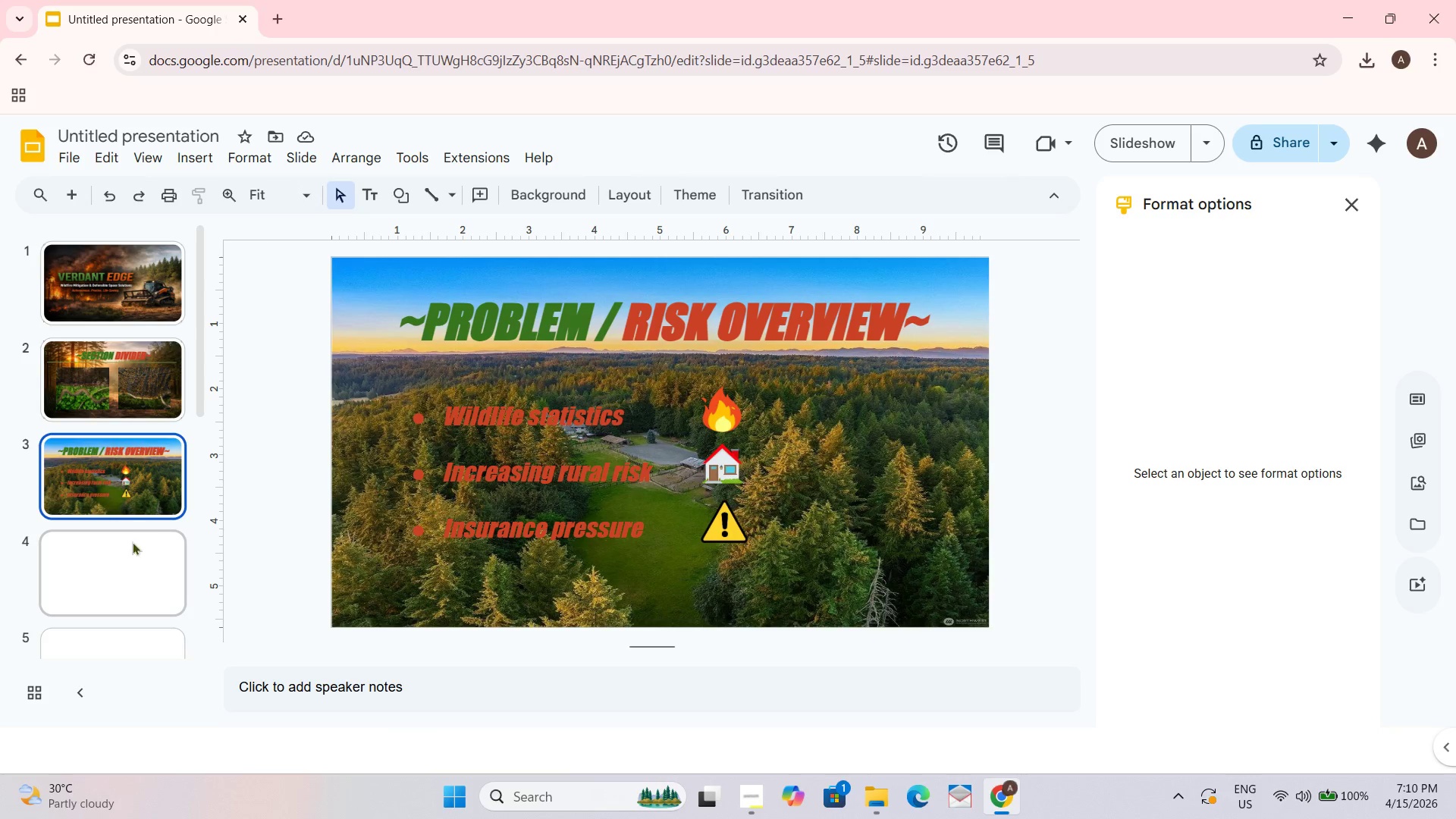 
wait(5.64)
 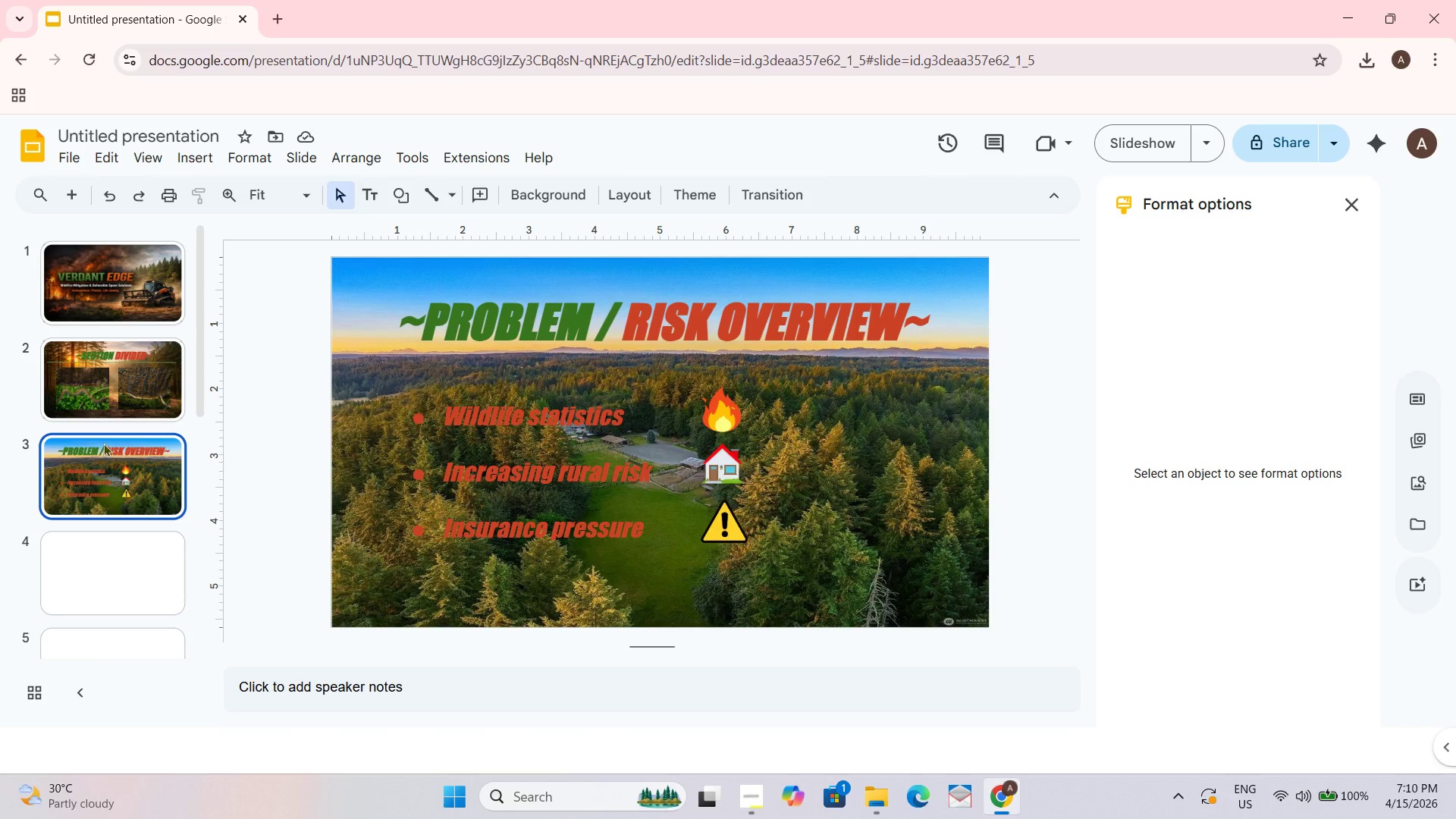 
left_click([126, 531])
 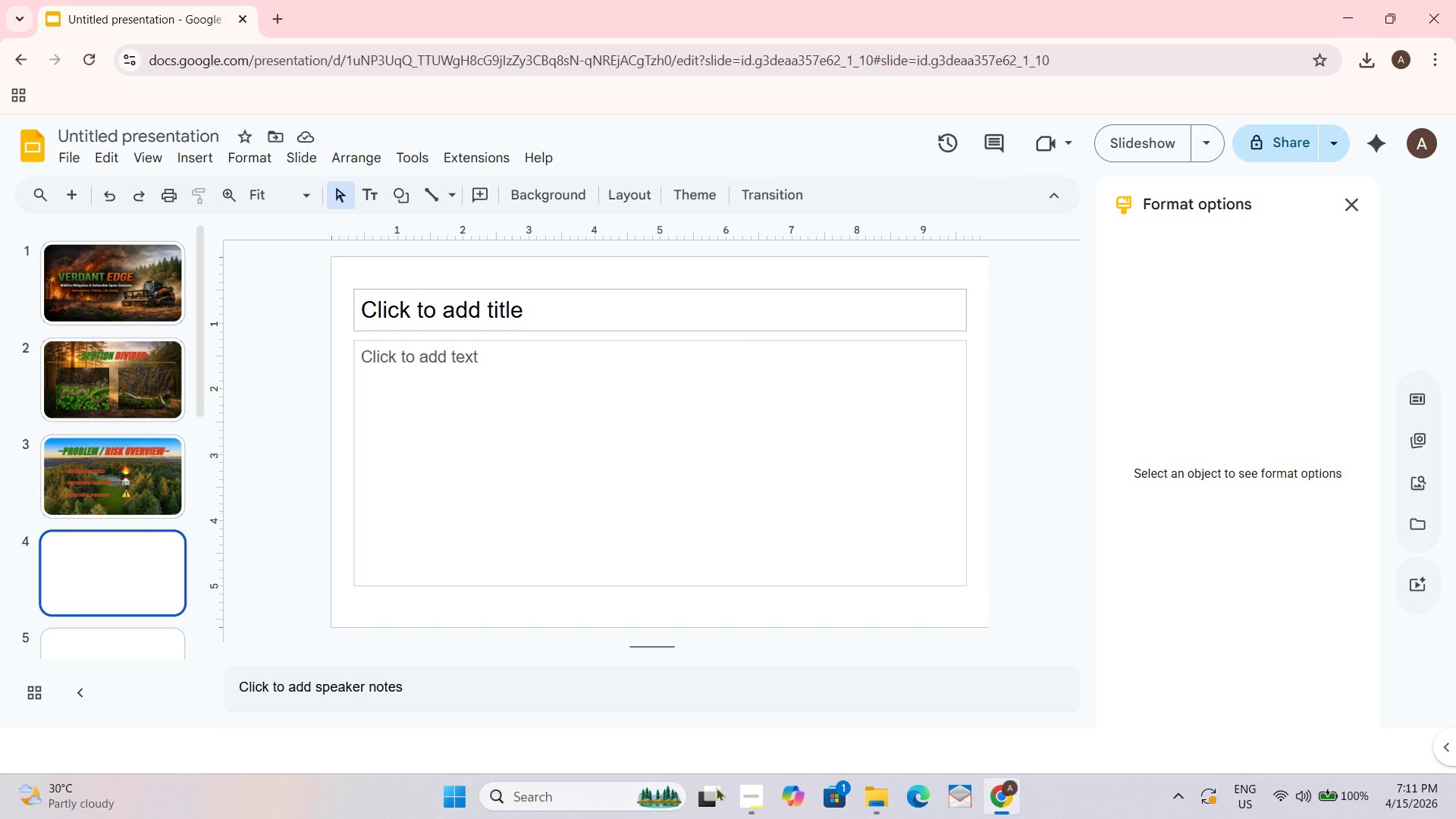 
wait(6.86)
 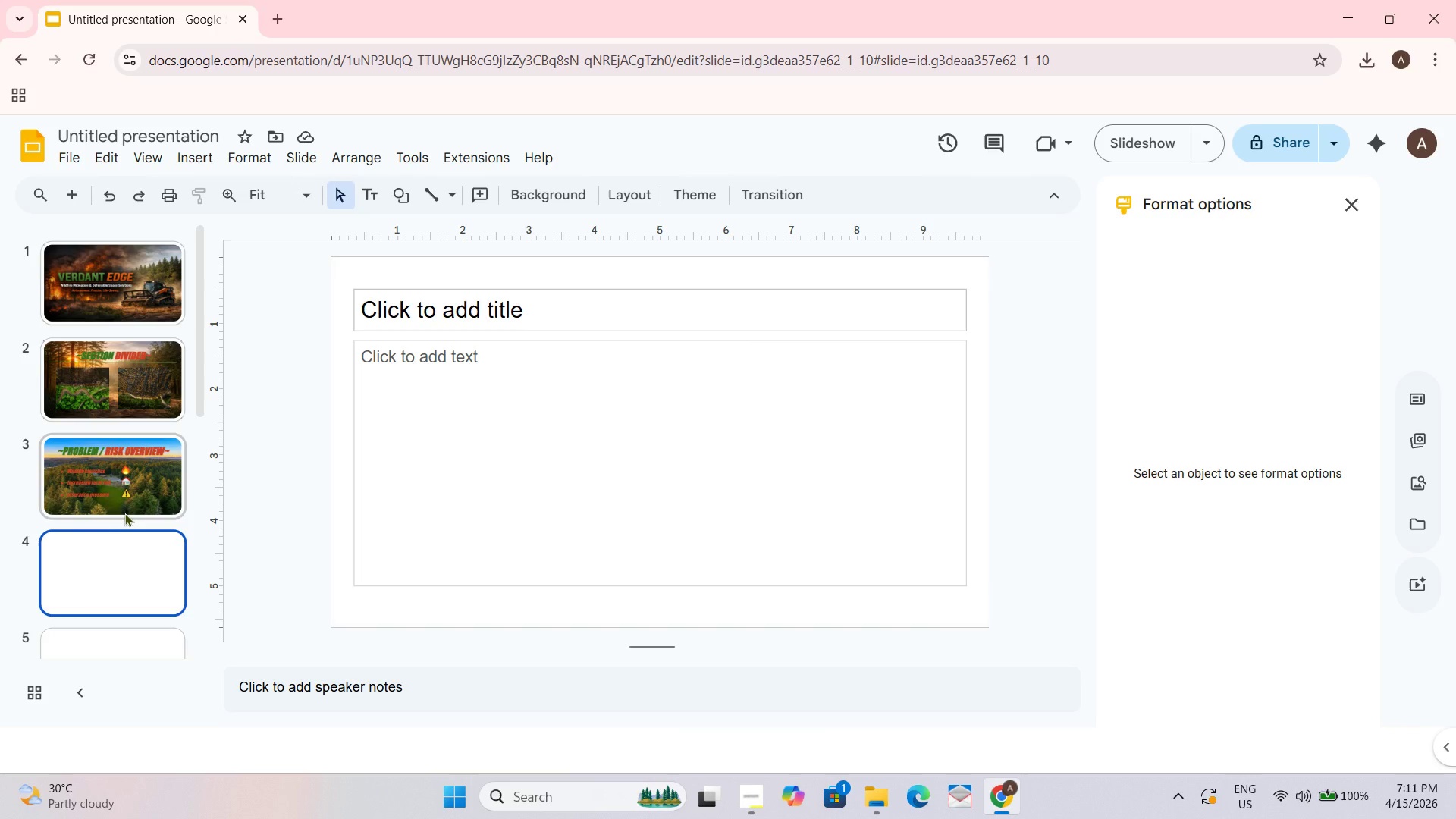 
left_click([760, 790])